 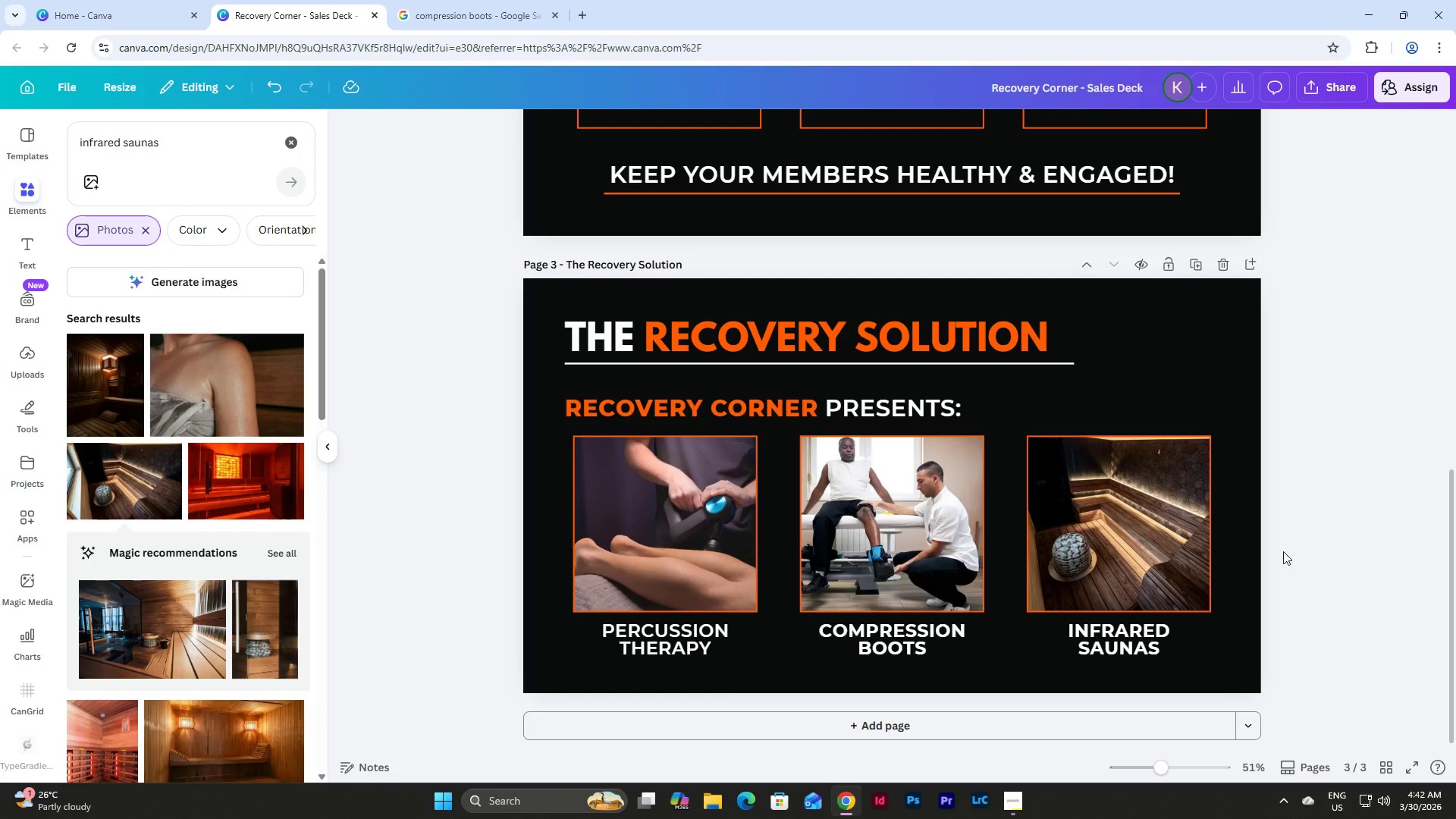 
left_click_drag(start_coordinate=[1278, 685], to_coordinate=[538, 387])
 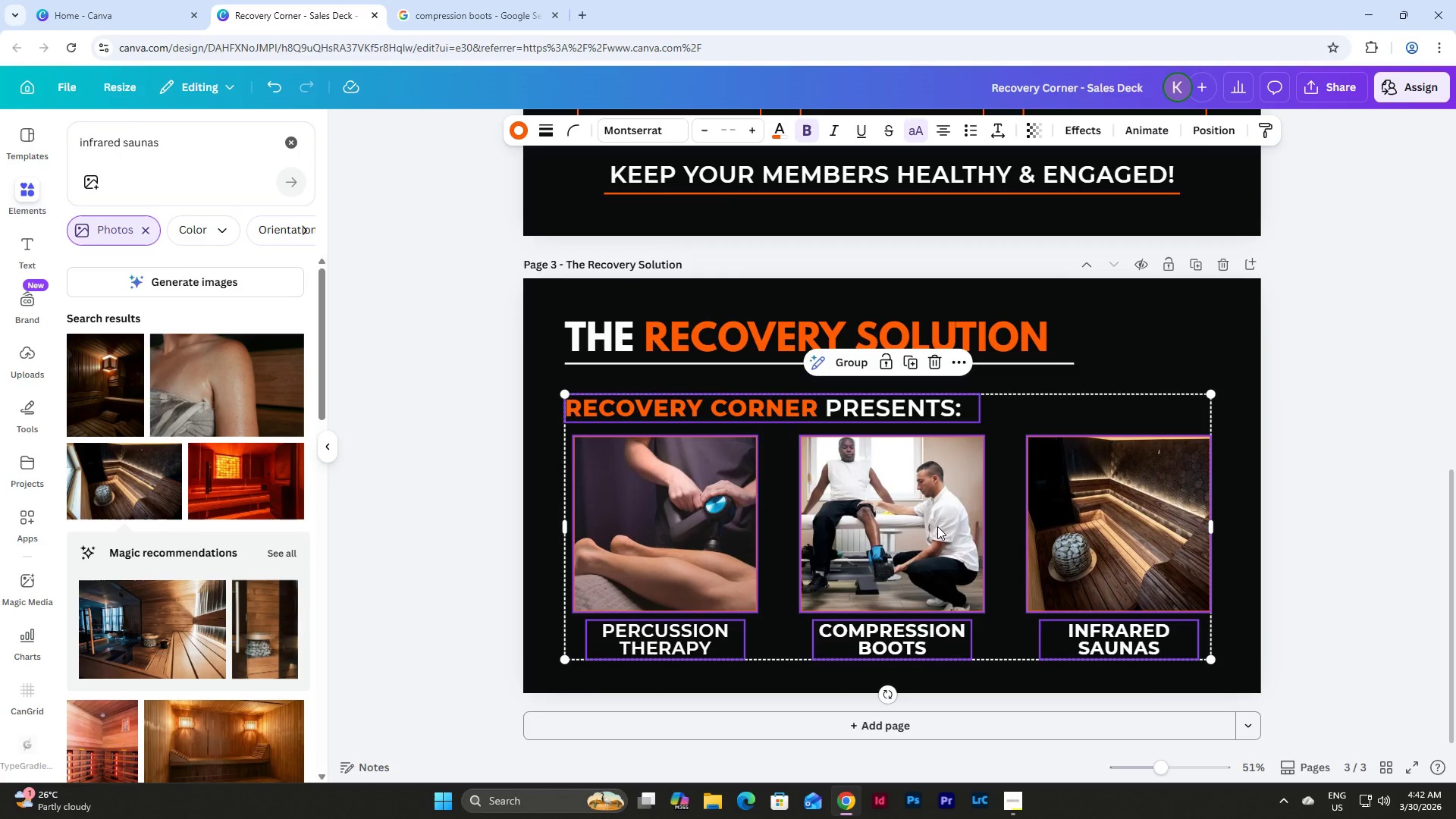 
left_click_drag(start_coordinate=[937, 526], to_coordinate=[937, 519])
 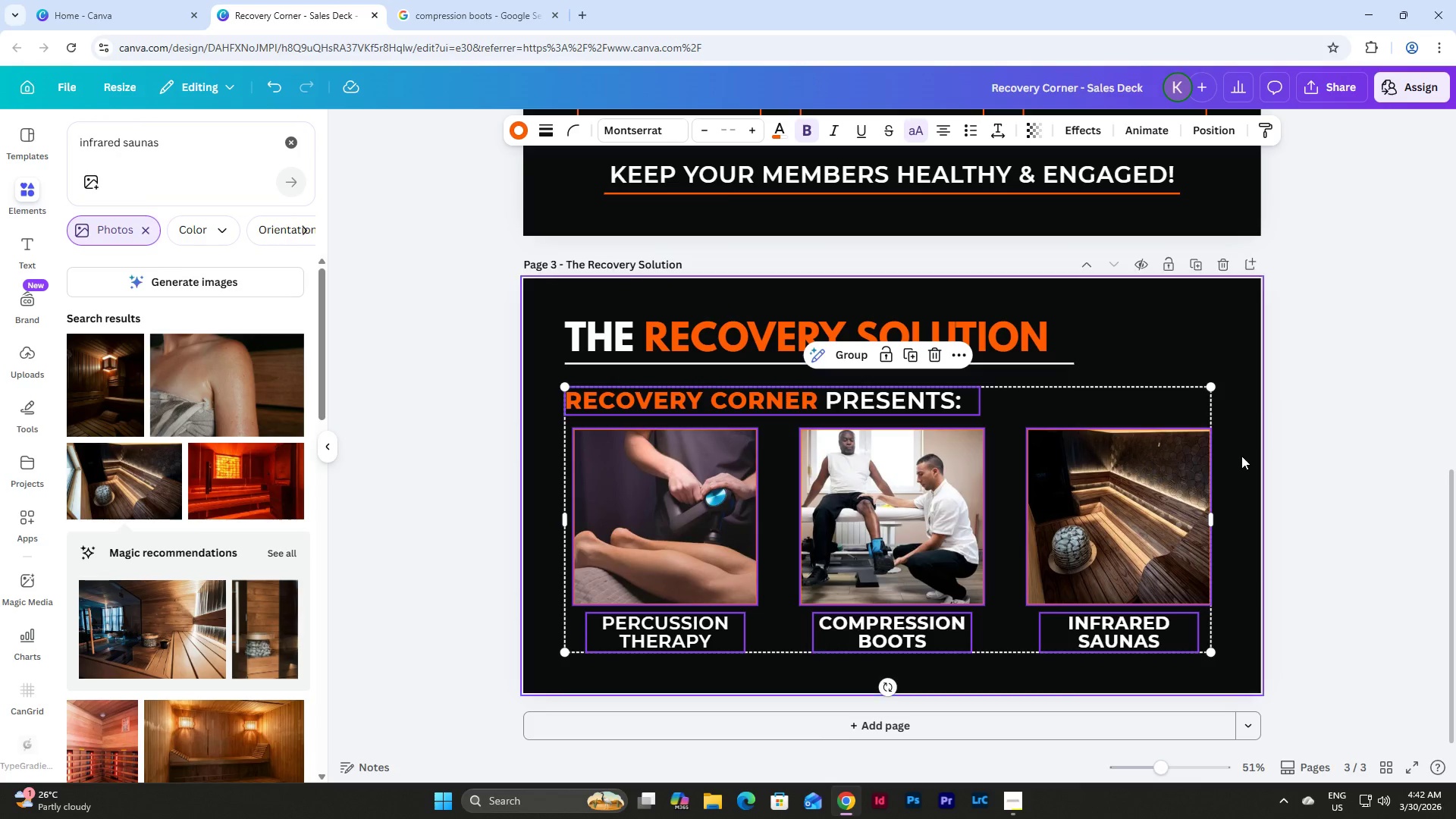 
left_click([1242, 455])
 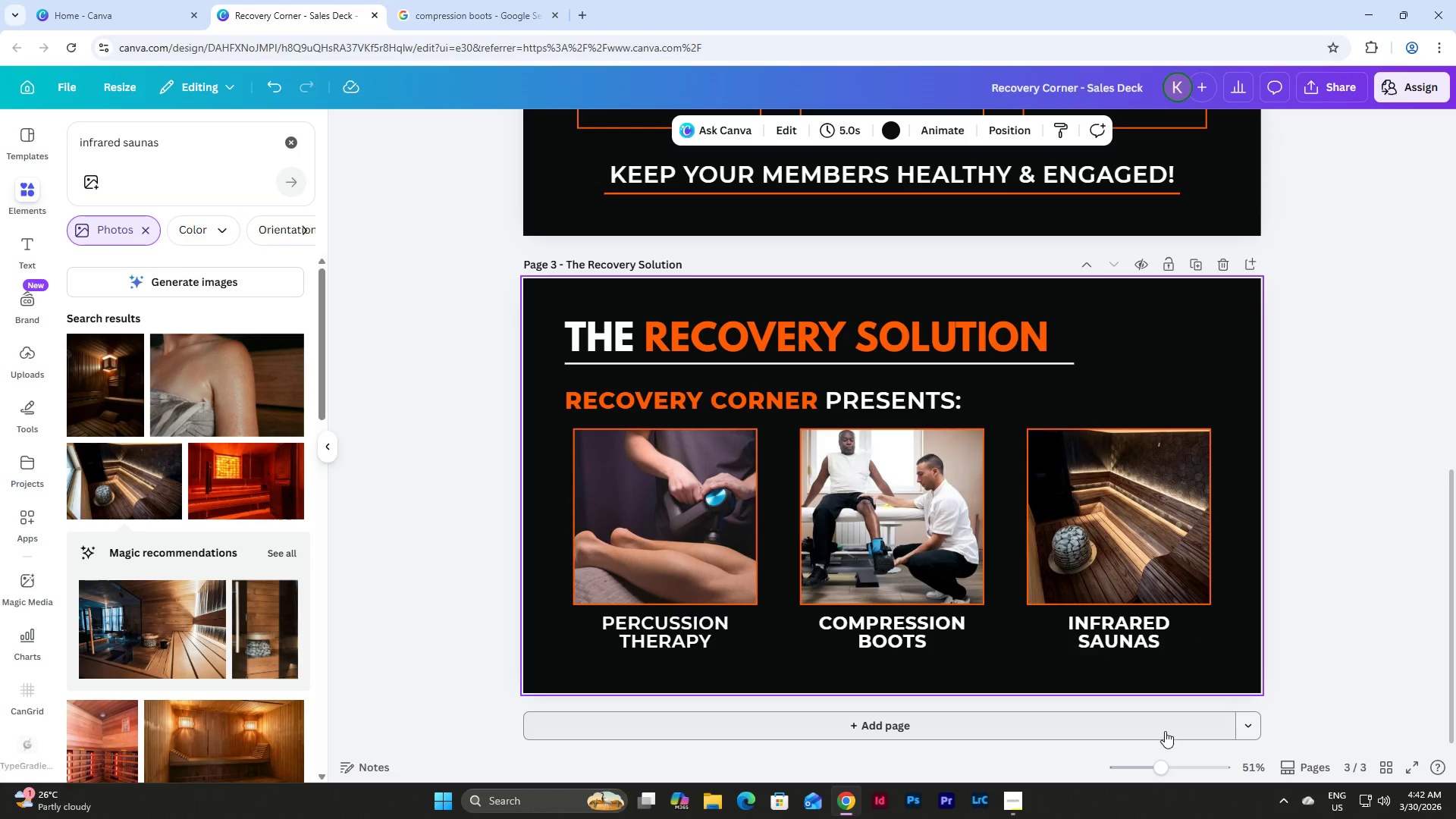 
left_click_drag(start_coordinate=[1162, 759], to_coordinate=[1147, 752])
 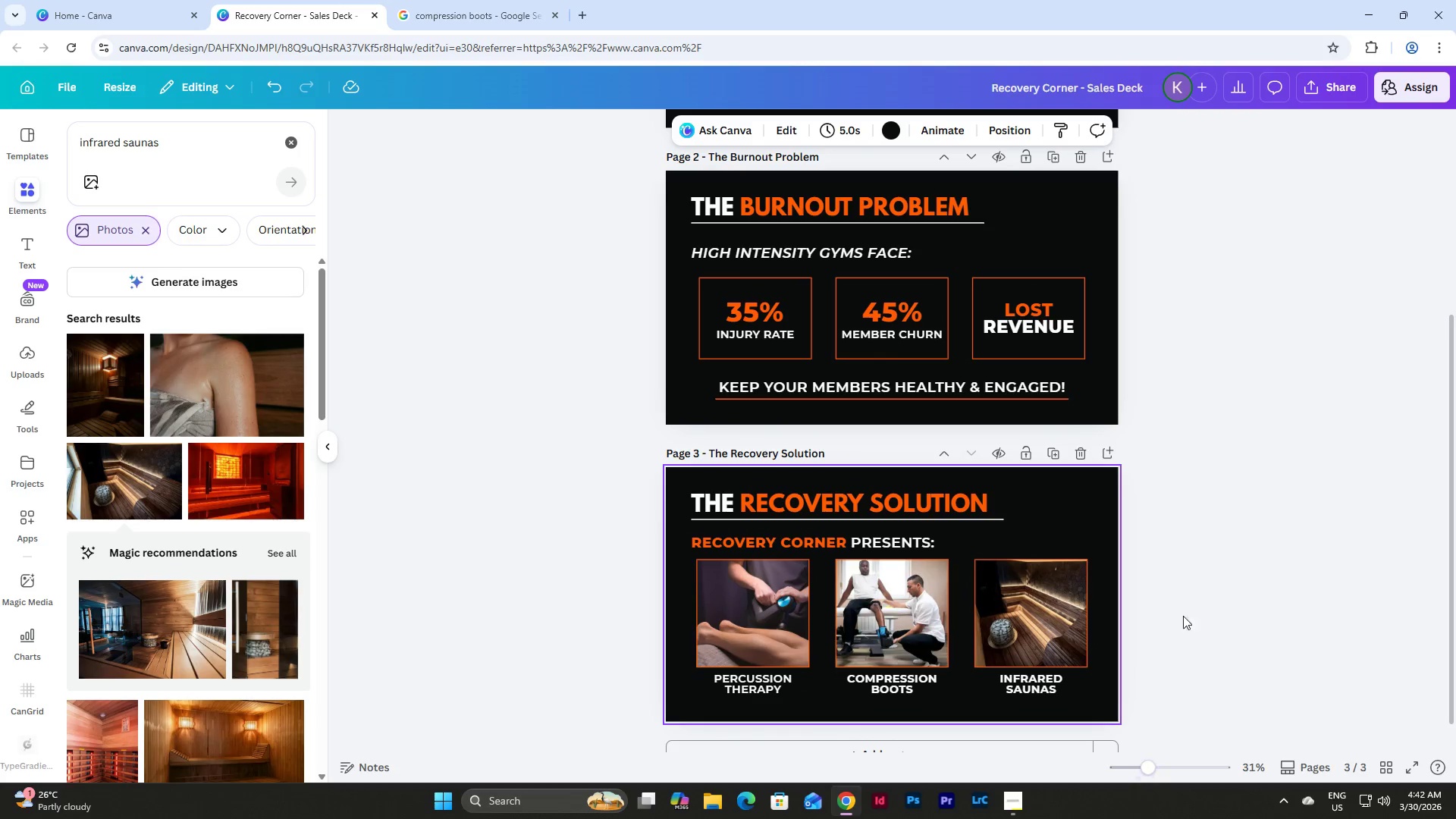 
scroll: coordinate [1182, 578], scroll_direction: down, amount: 7.0
 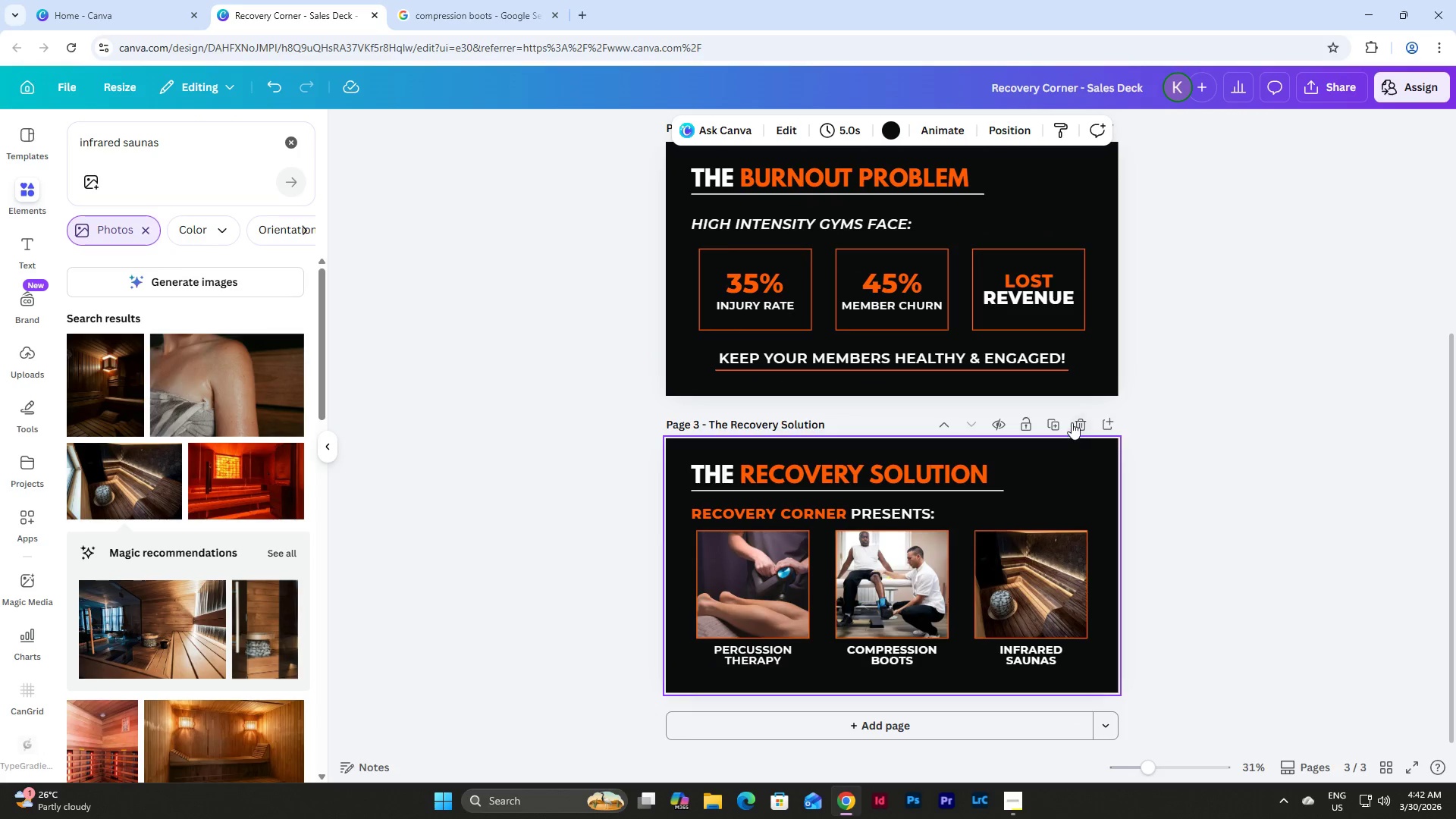 
left_click([1056, 423])
 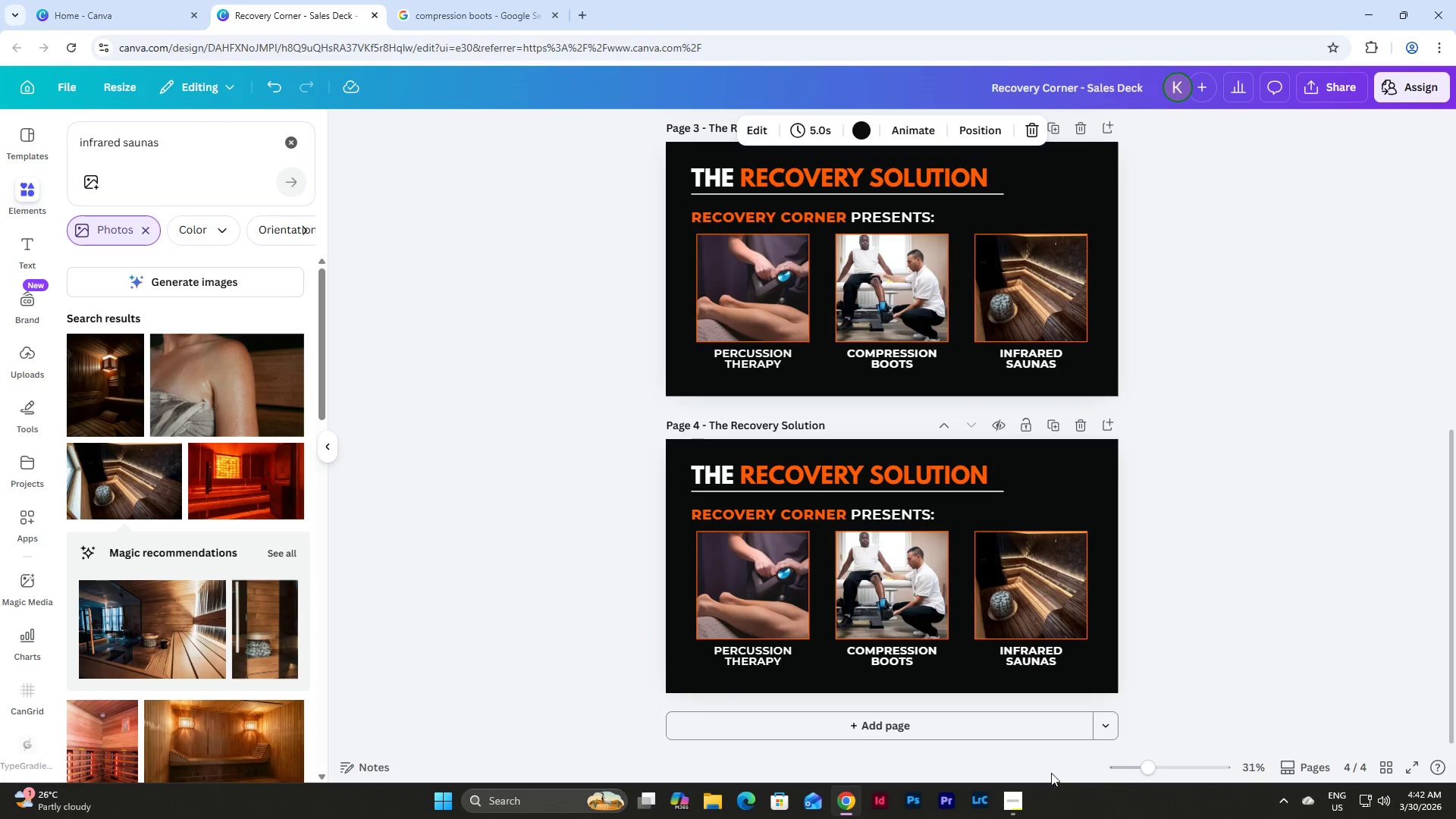 
left_click_drag(start_coordinate=[1144, 763], to_coordinate=[1160, 765])
 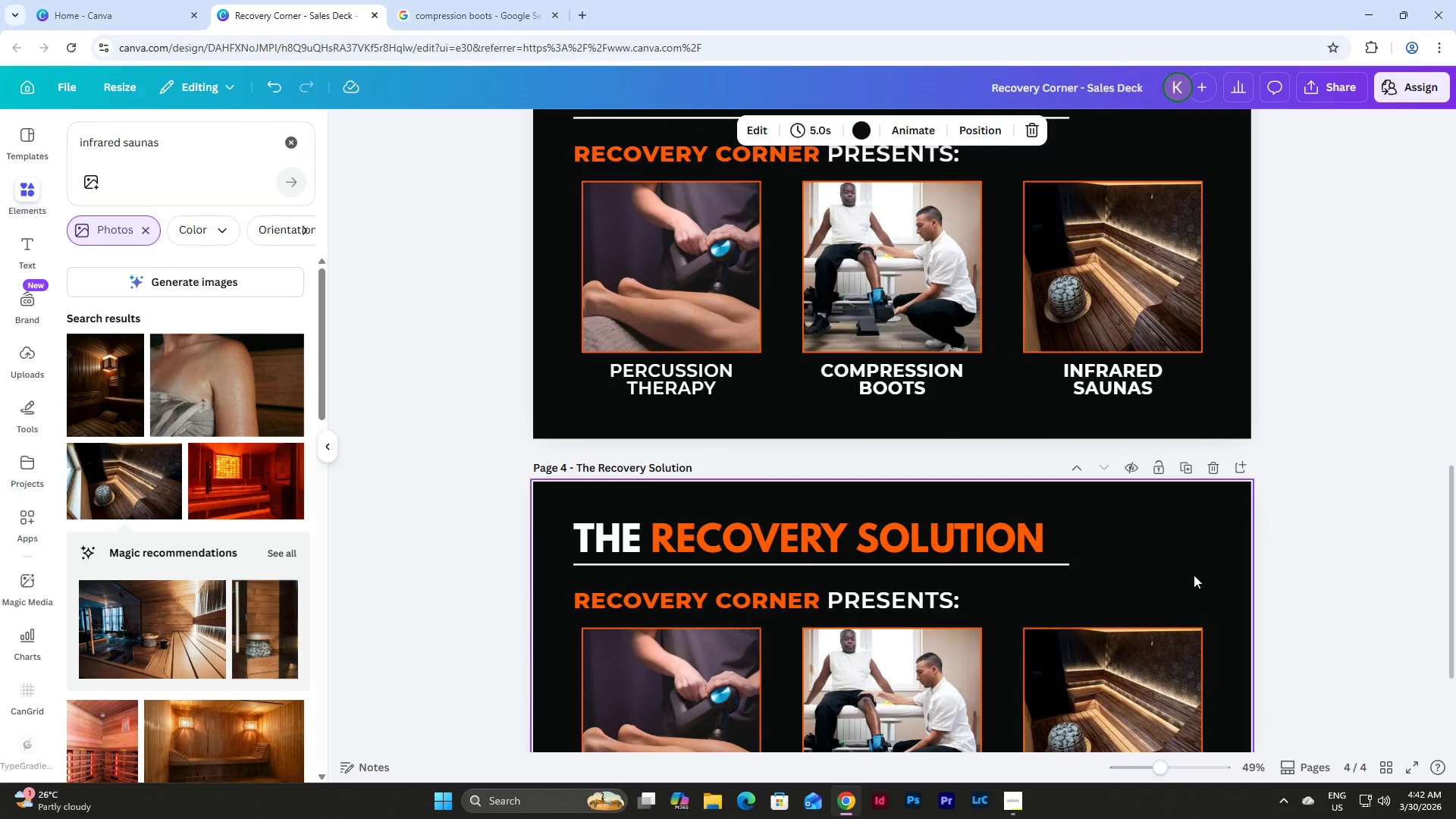 
scroll: coordinate [1194, 570], scroll_direction: down, amount: 4.0
 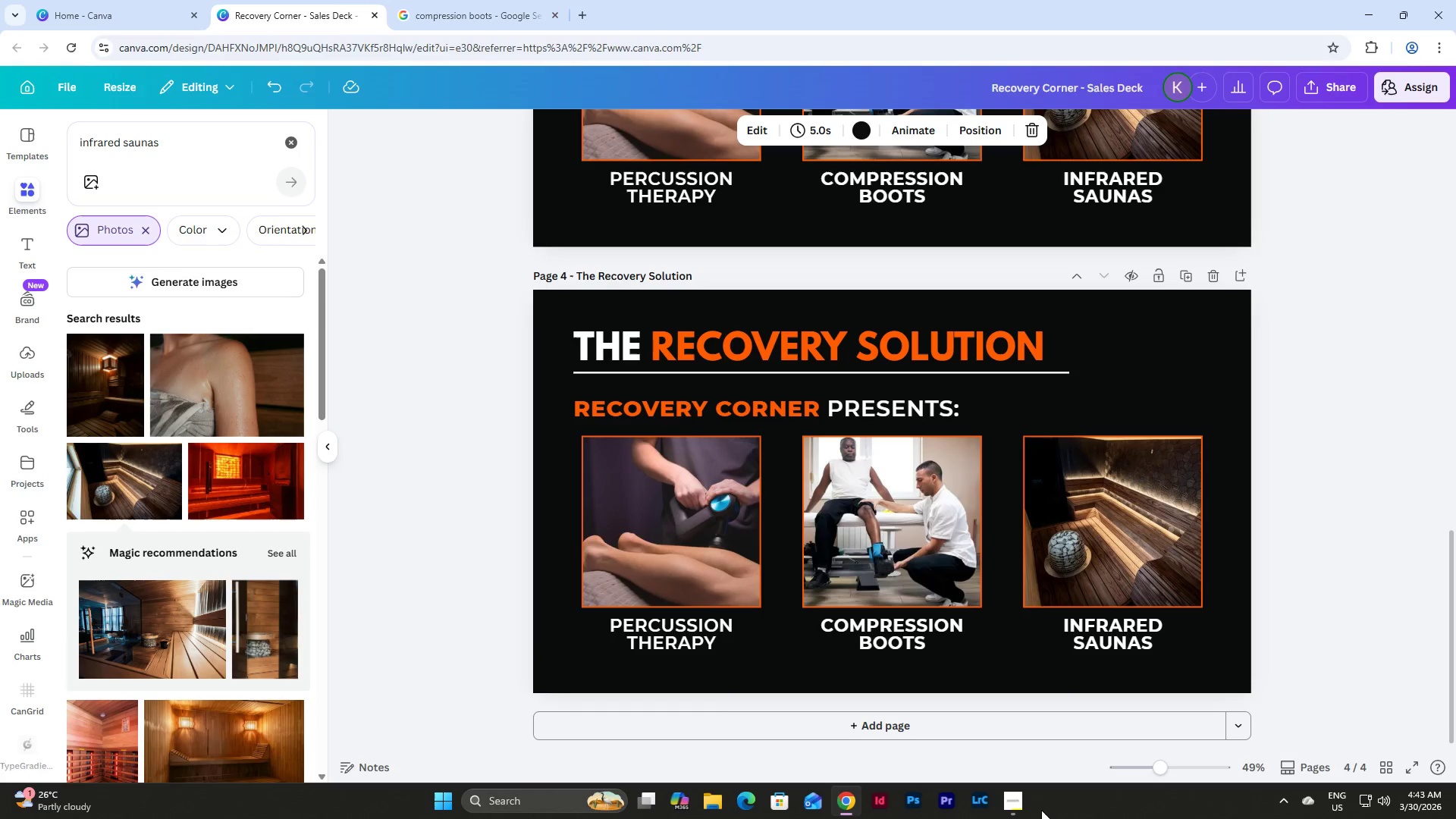 
left_click([1025, 802])